 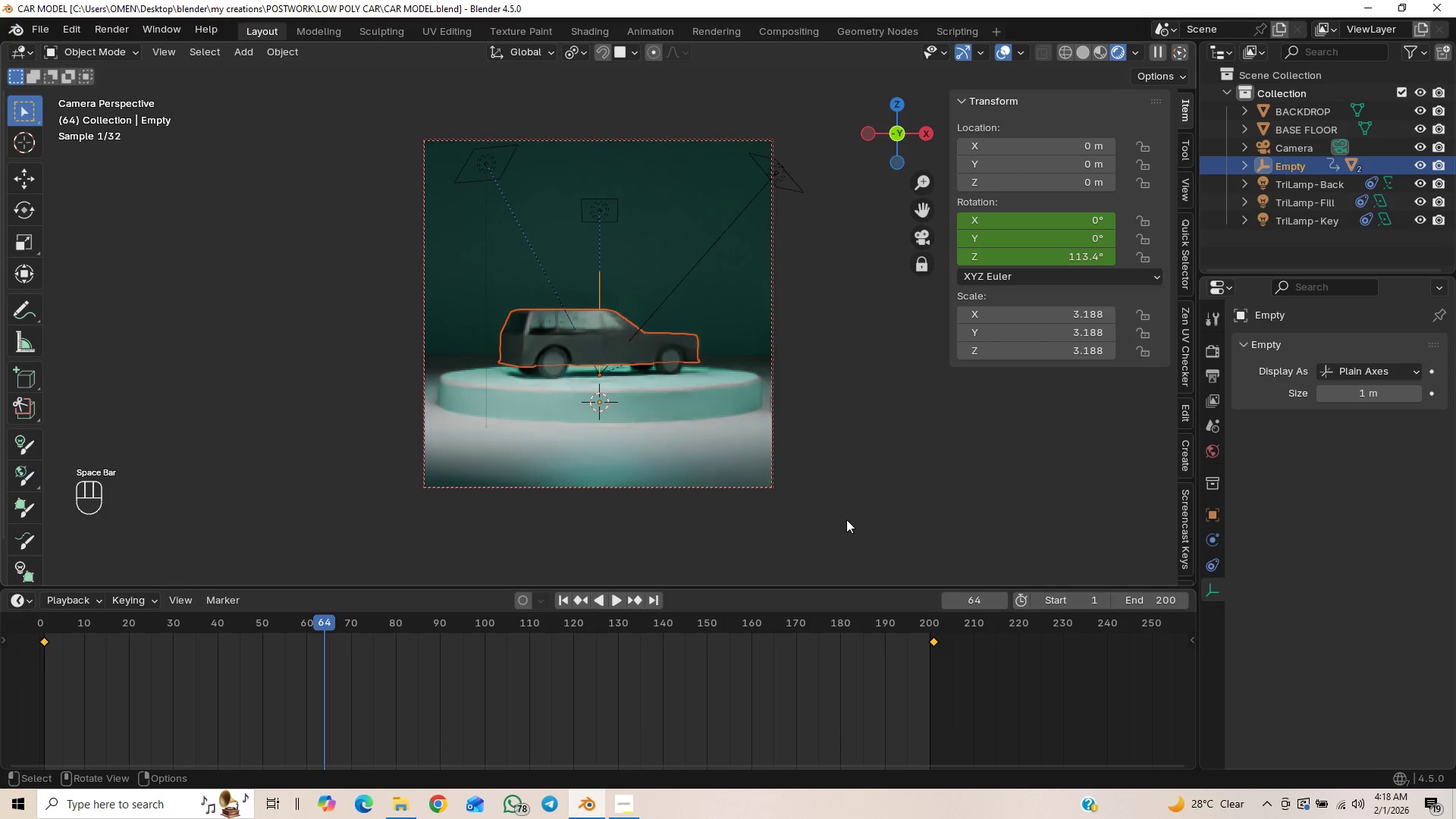 
key(Control+S)
 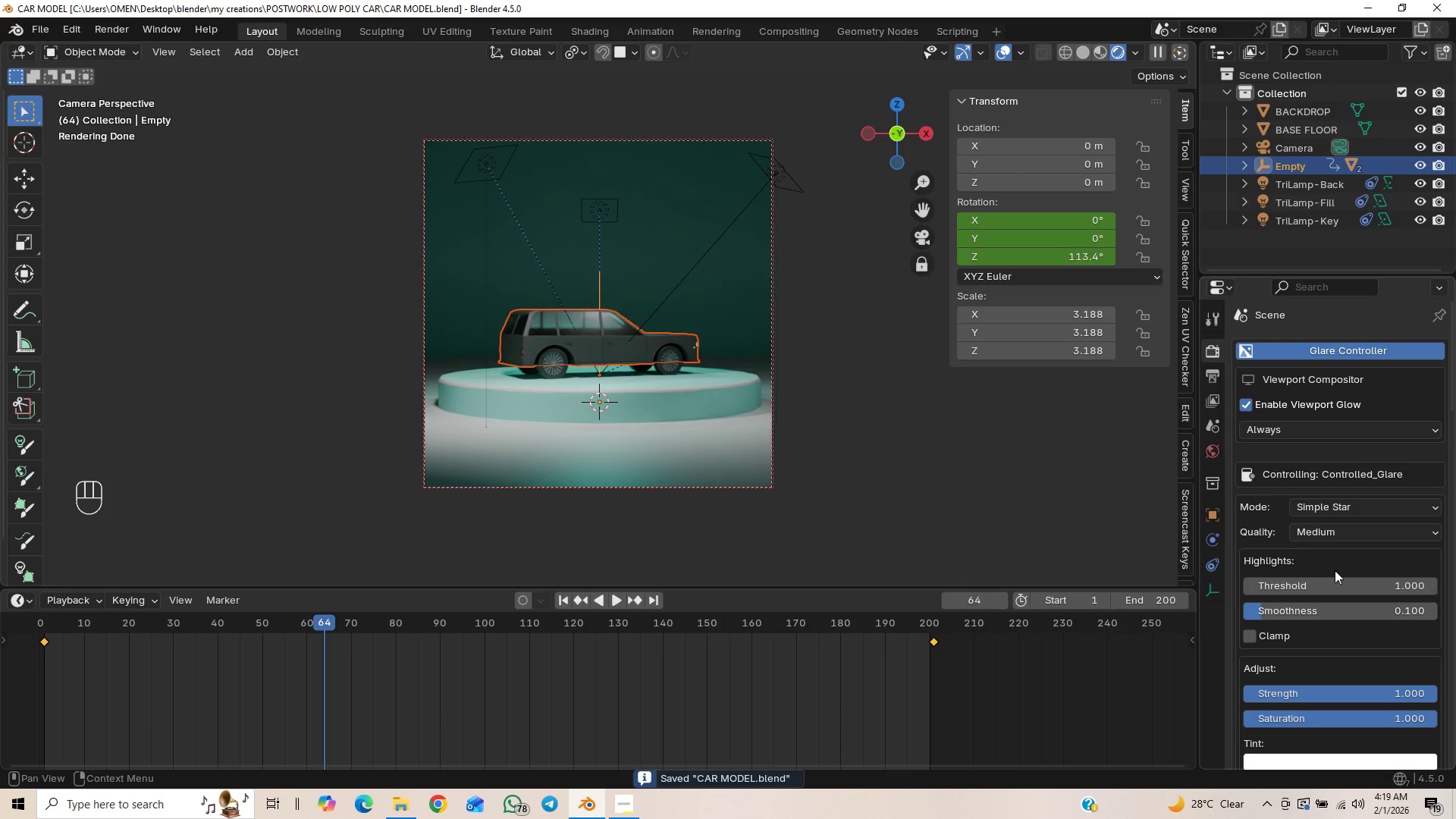 
scroll: coordinate [1312, 617], scroll_direction: down, amount: 18.0
 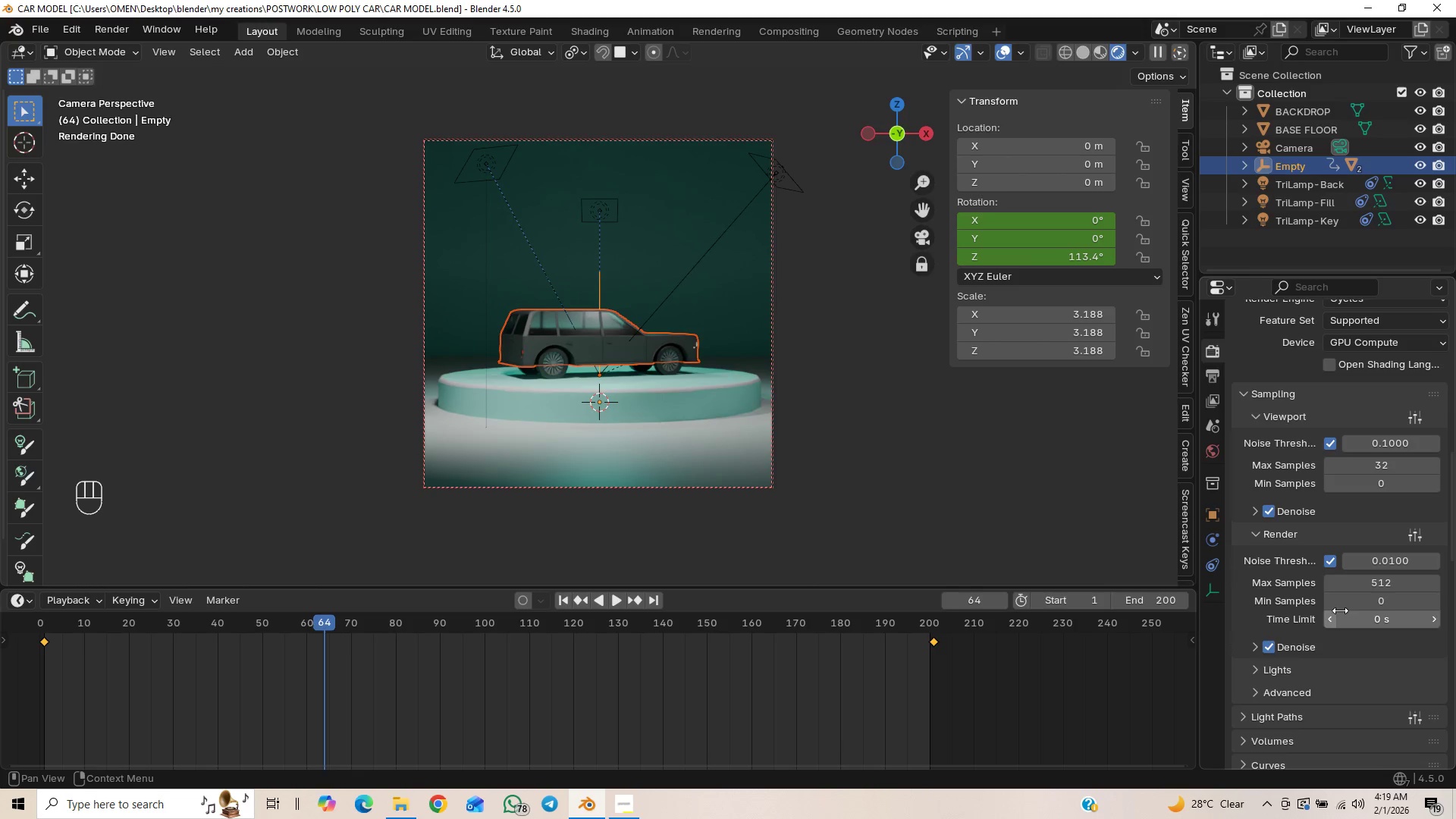 
mouse_move([1390, 595])
 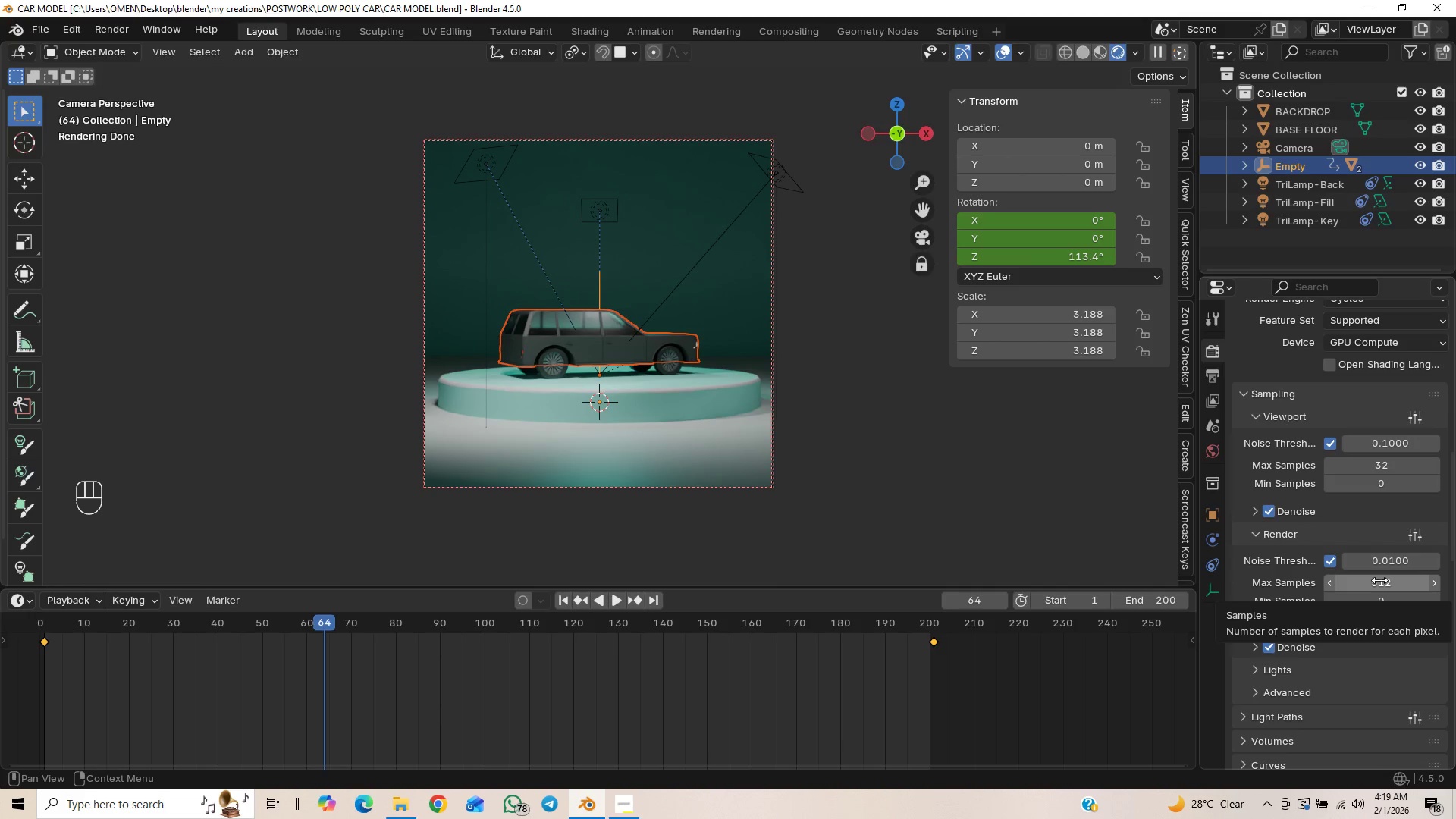 
left_click([1379, 580])
 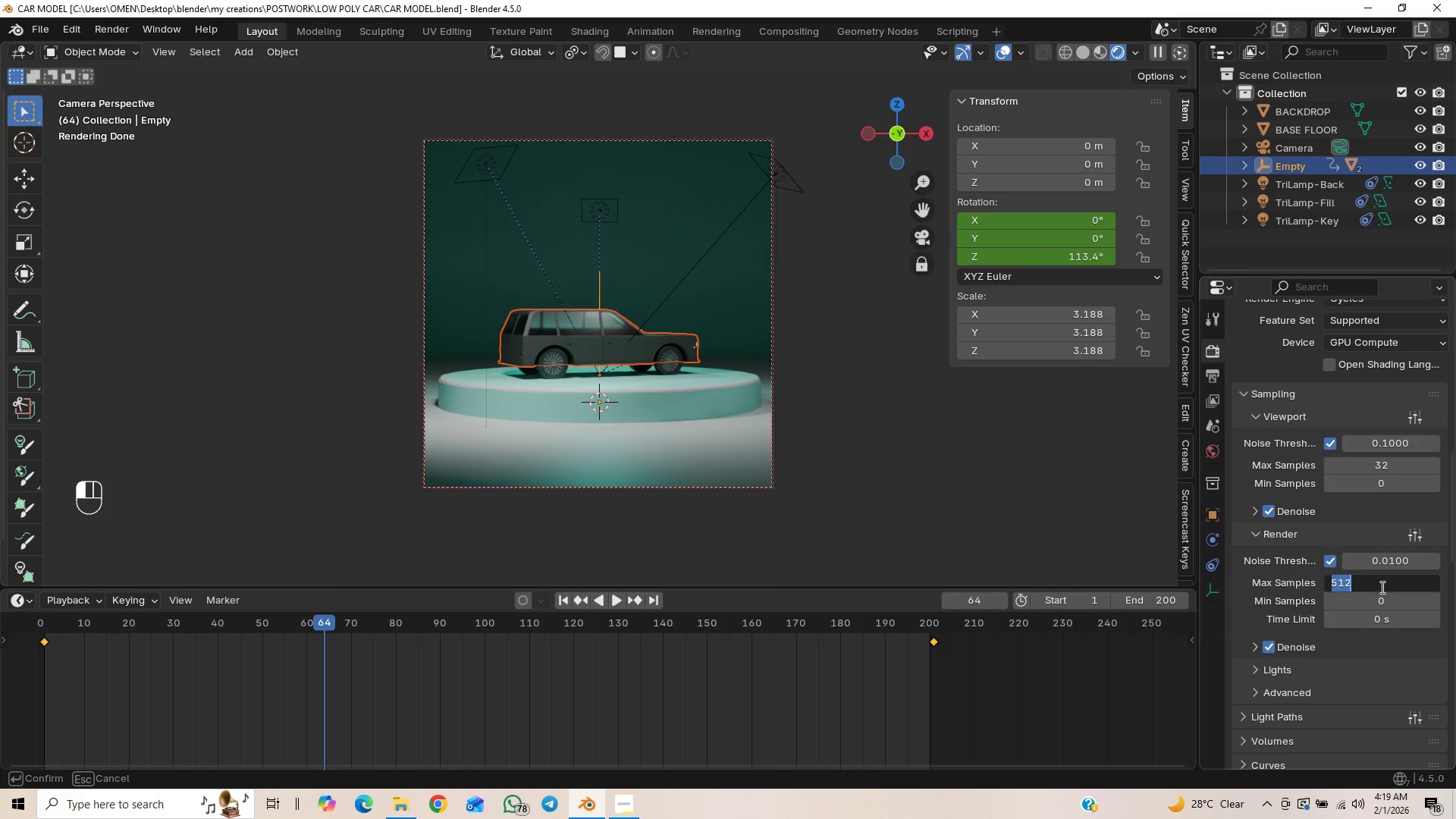 
type(64)
 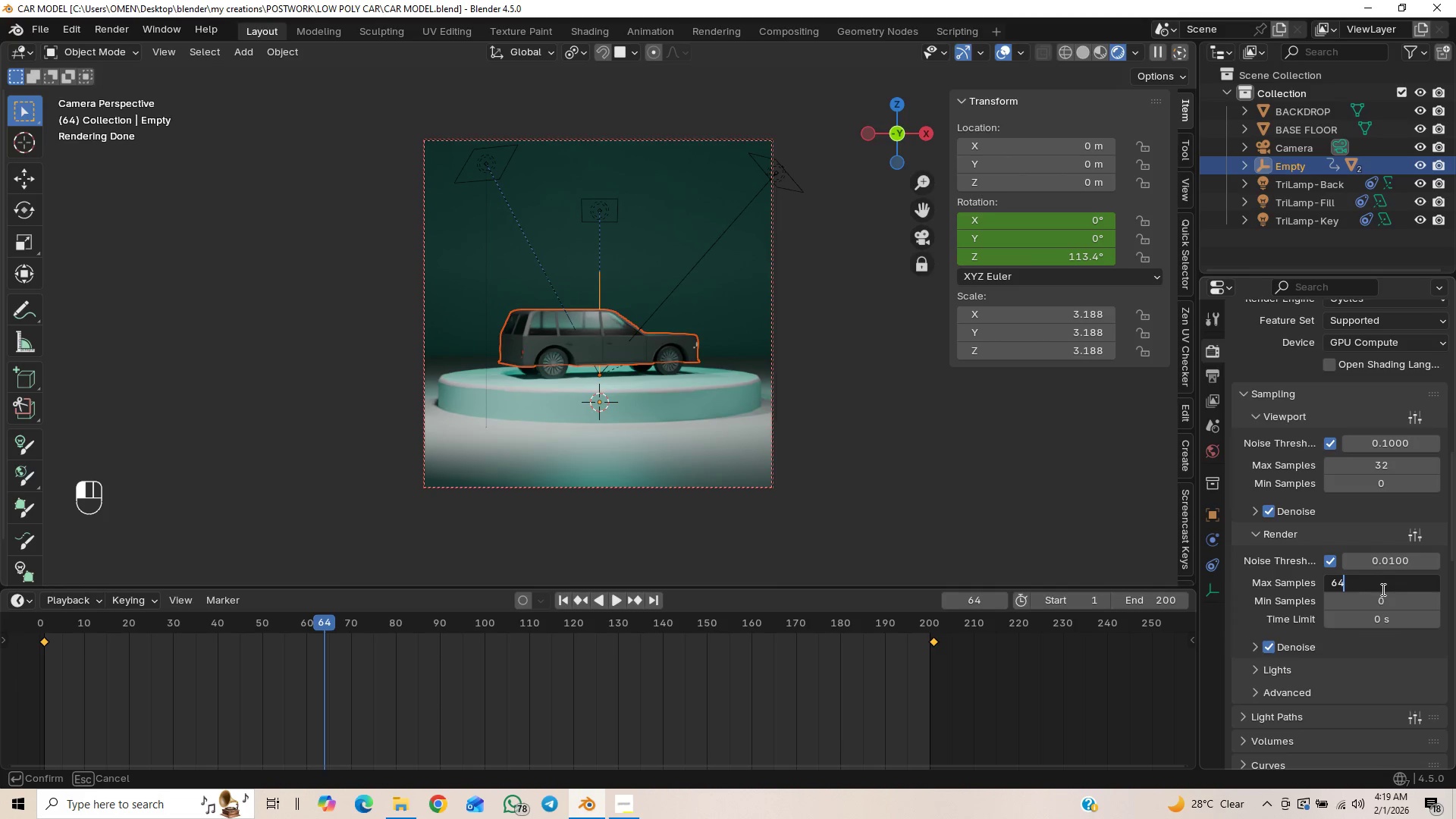 
key(Enter)
 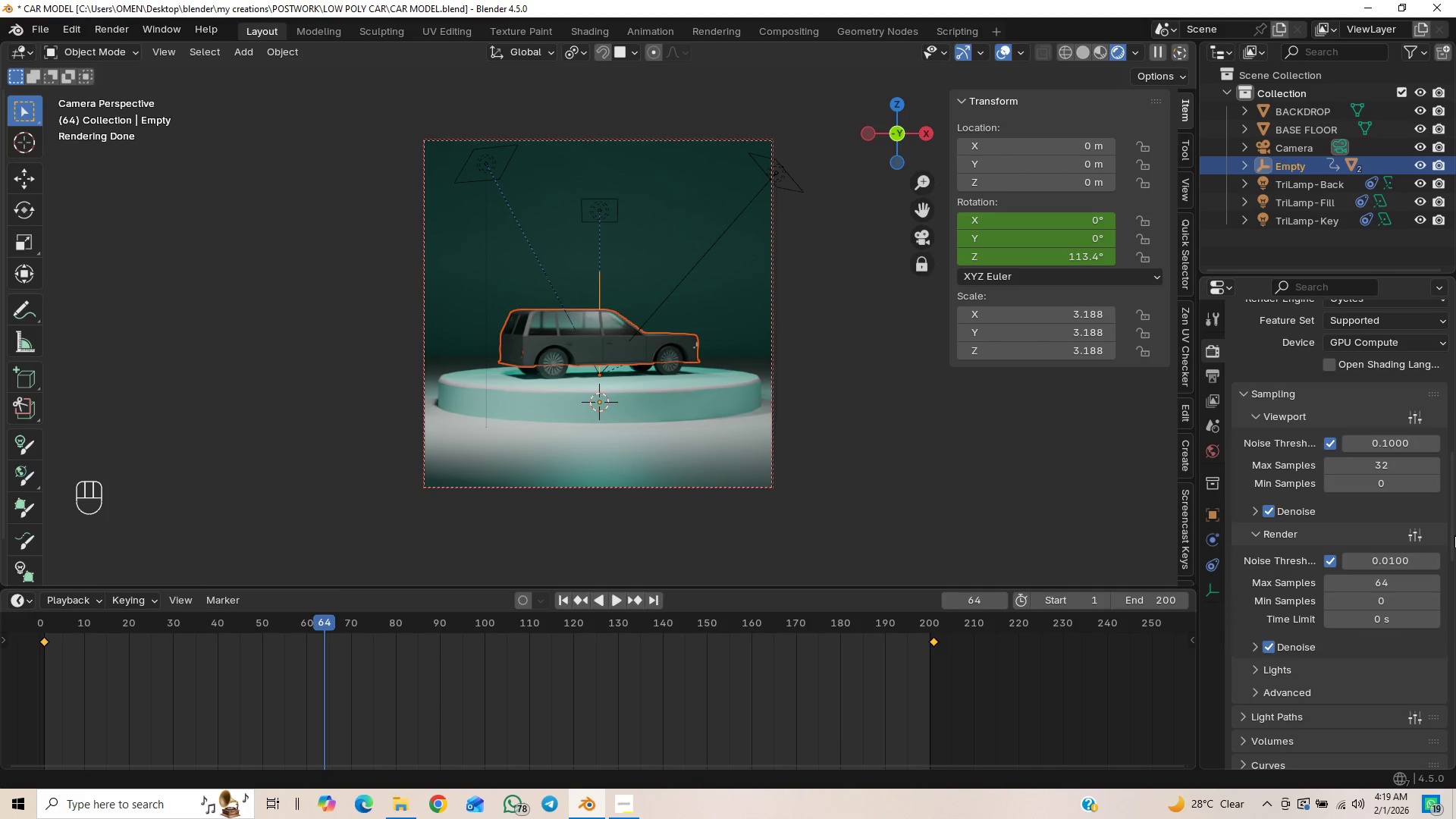 
left_click_drag(start_coordinate=[1450, 550], to_coordinate=[1435, 651])
 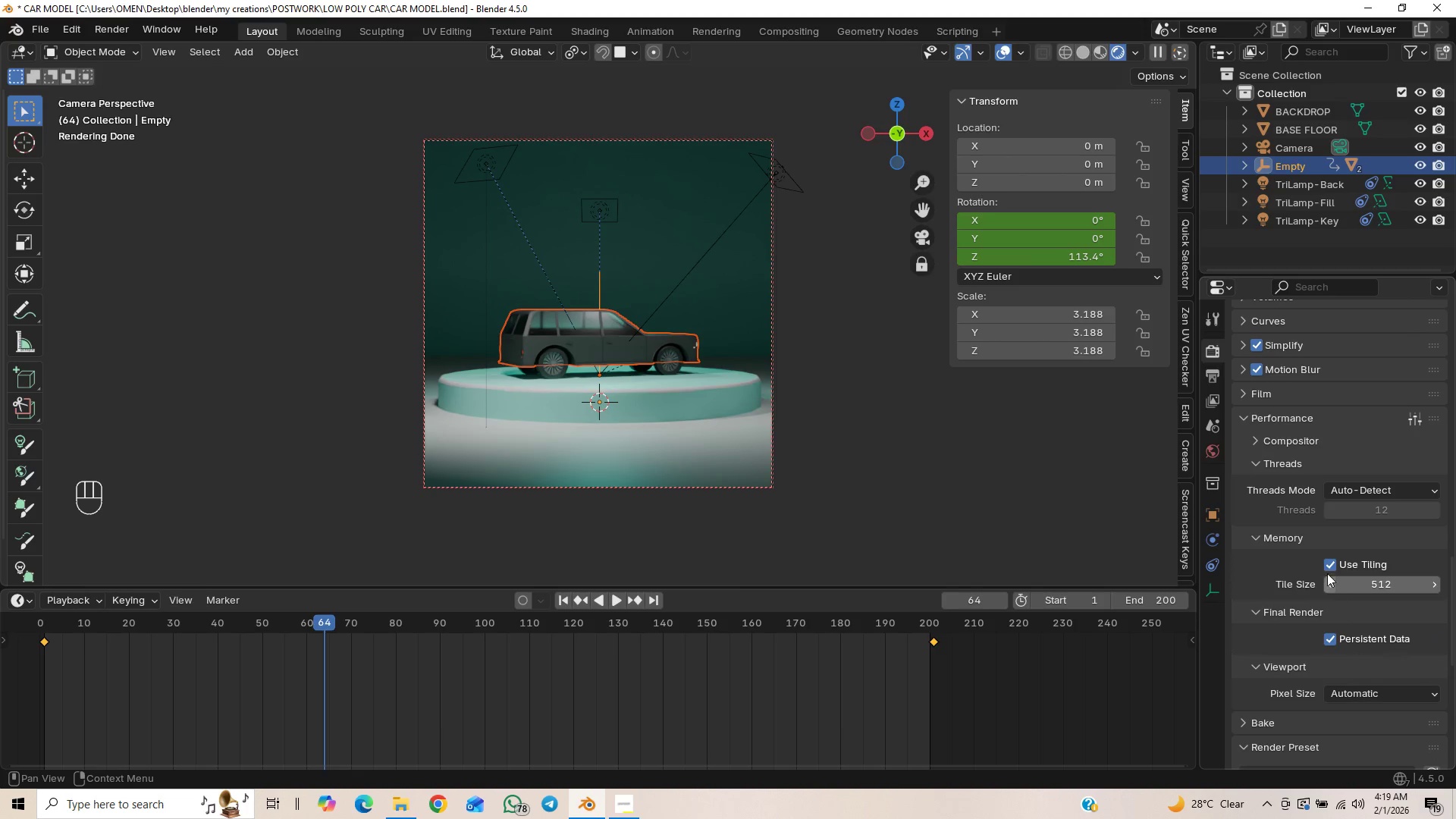 
left_click([1328, 563])
 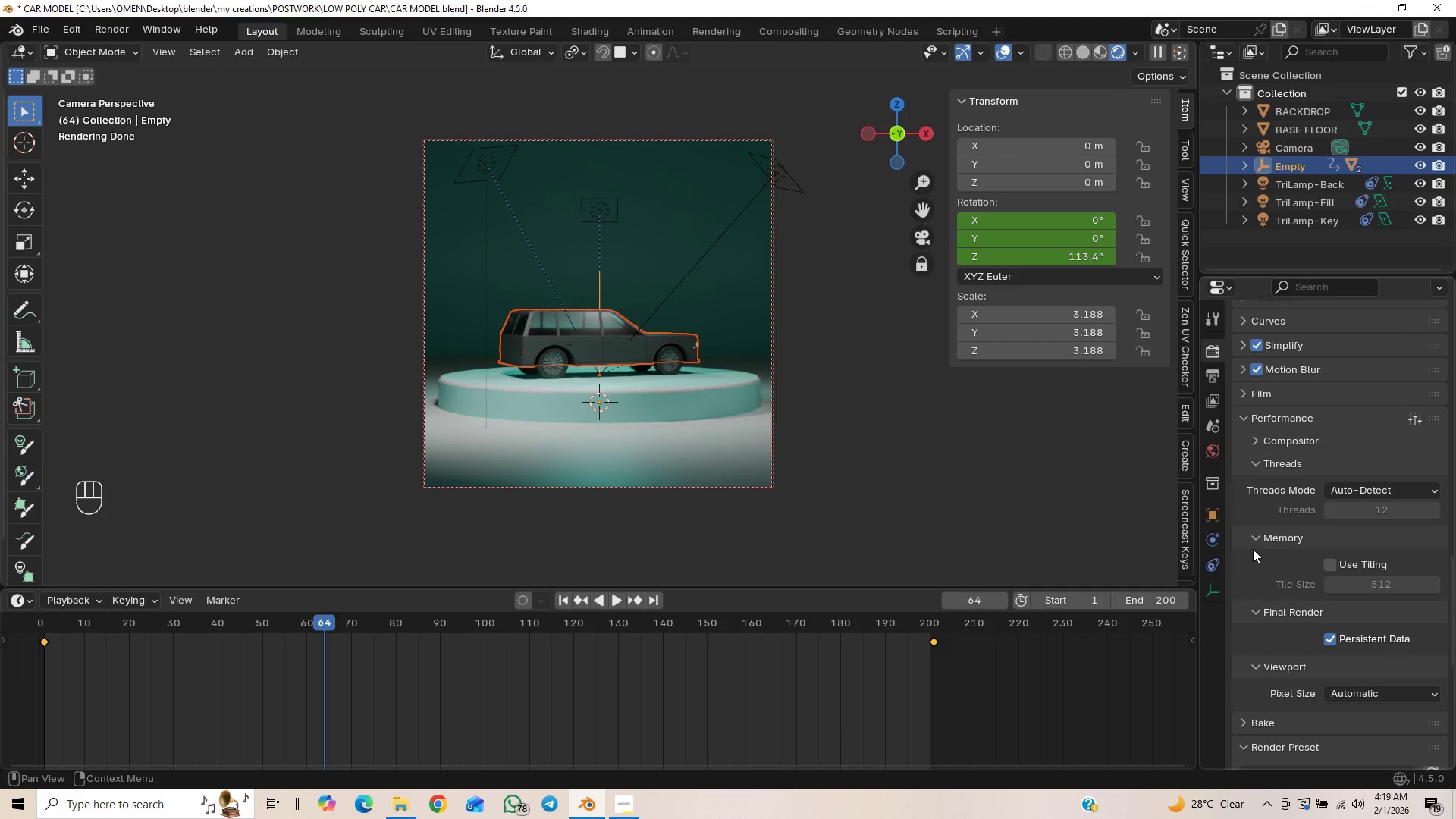 
left_click([1252, 535])
 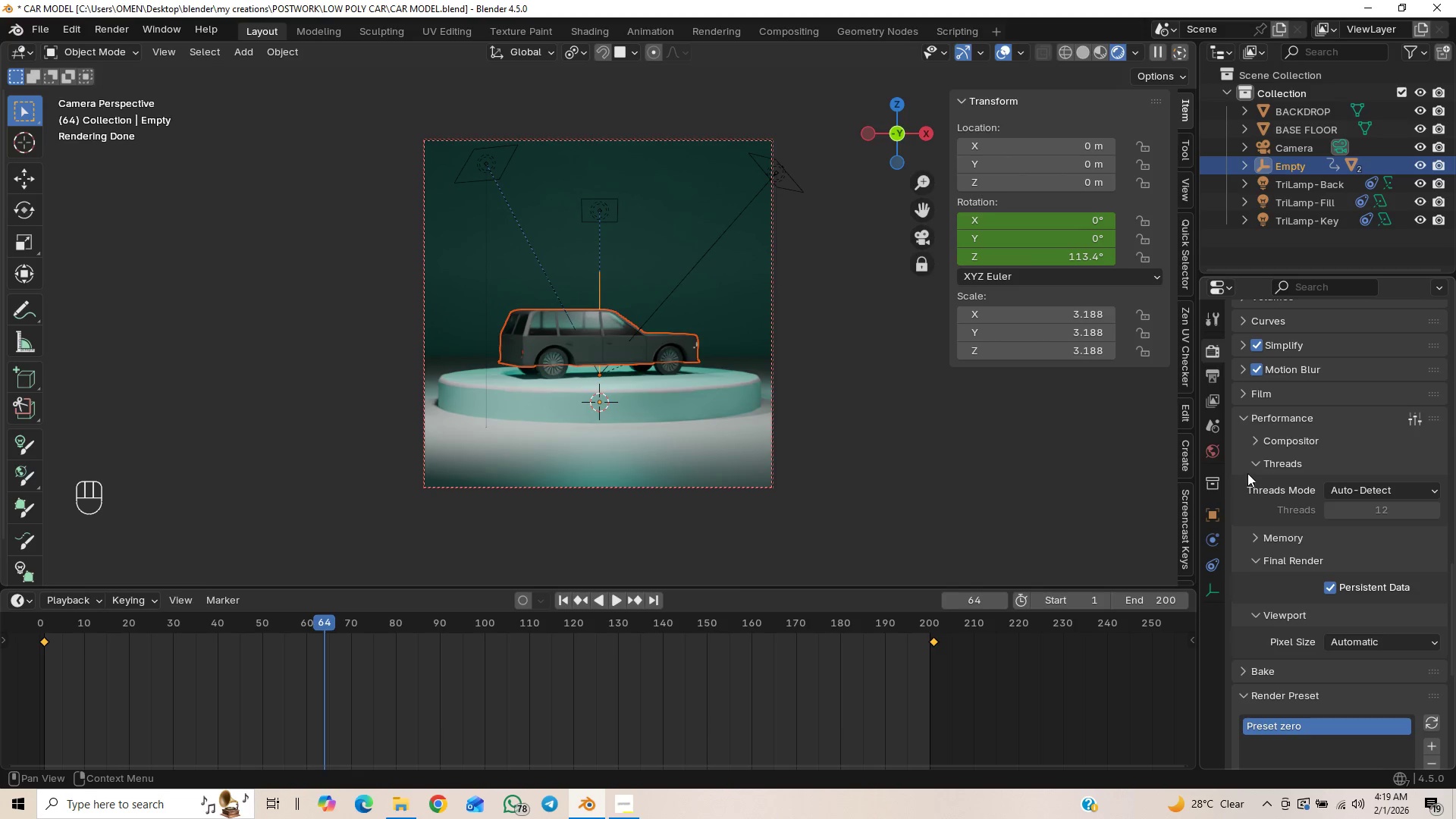 
left_click([1258, 460])
 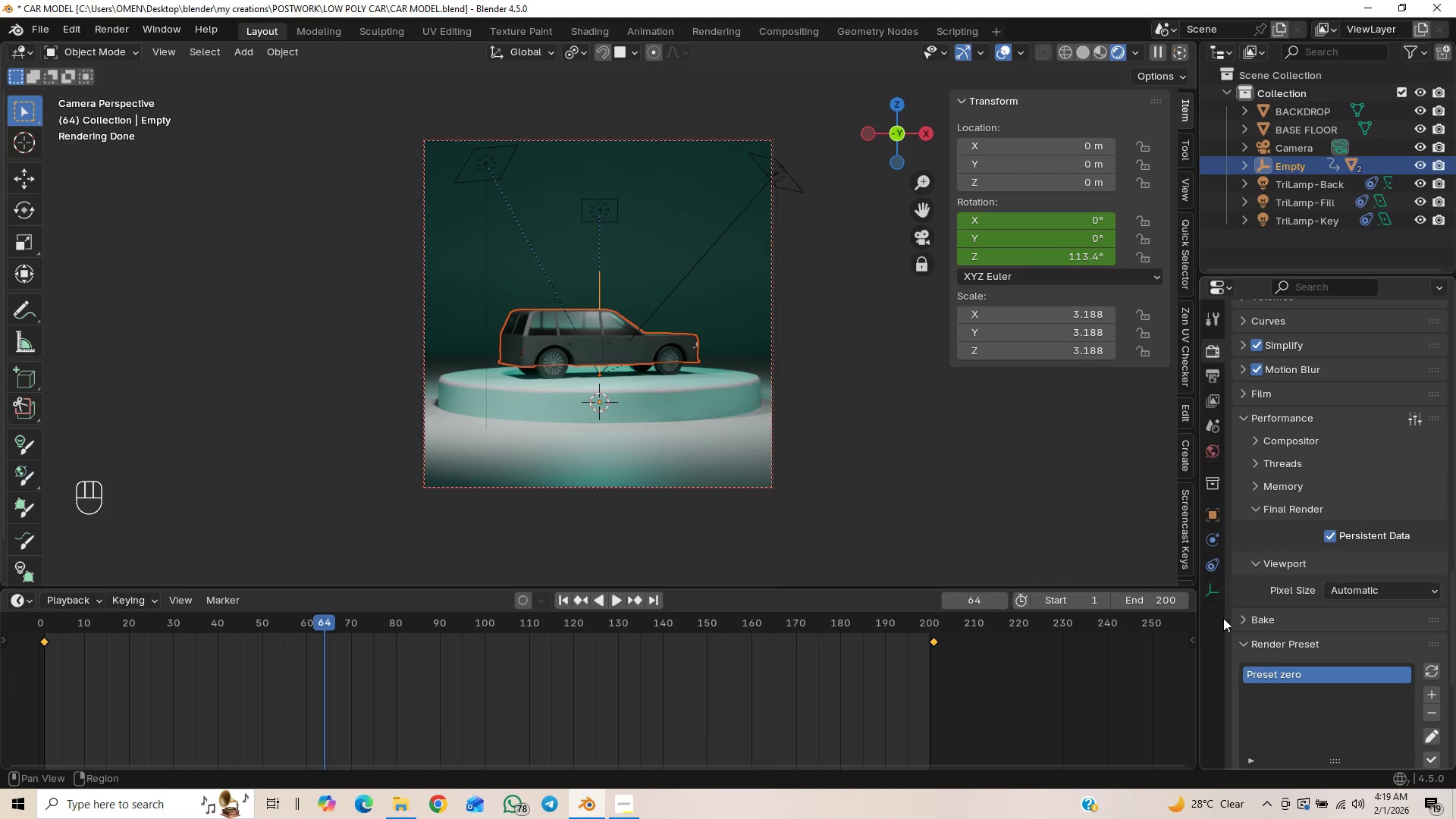 
scroll: coordinate [1284, 644], scroll_direction: down, amount: 7.0
 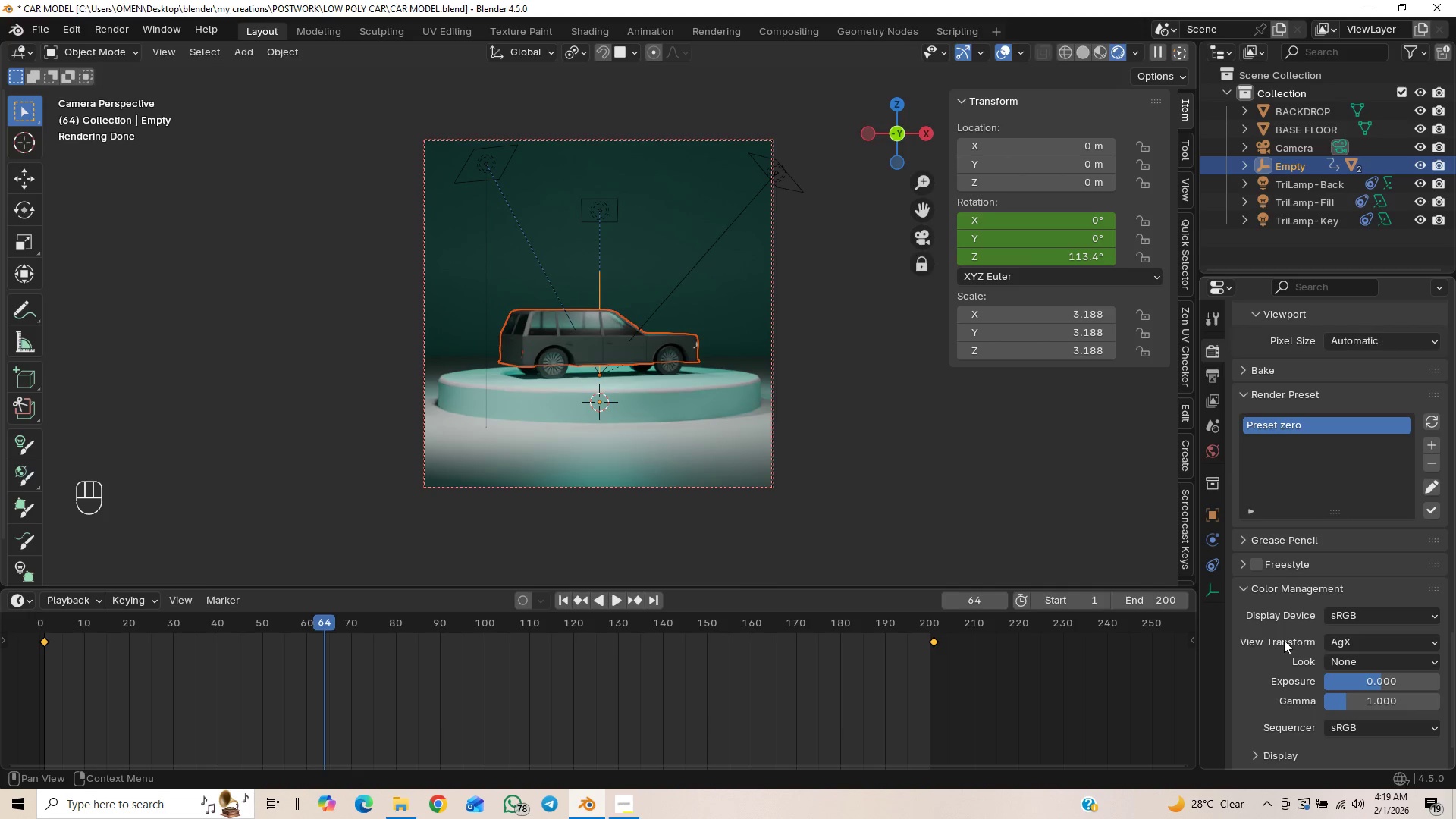 
scroll: coordinate [1286, 591], scroll_direction: up, amount: 21.0
 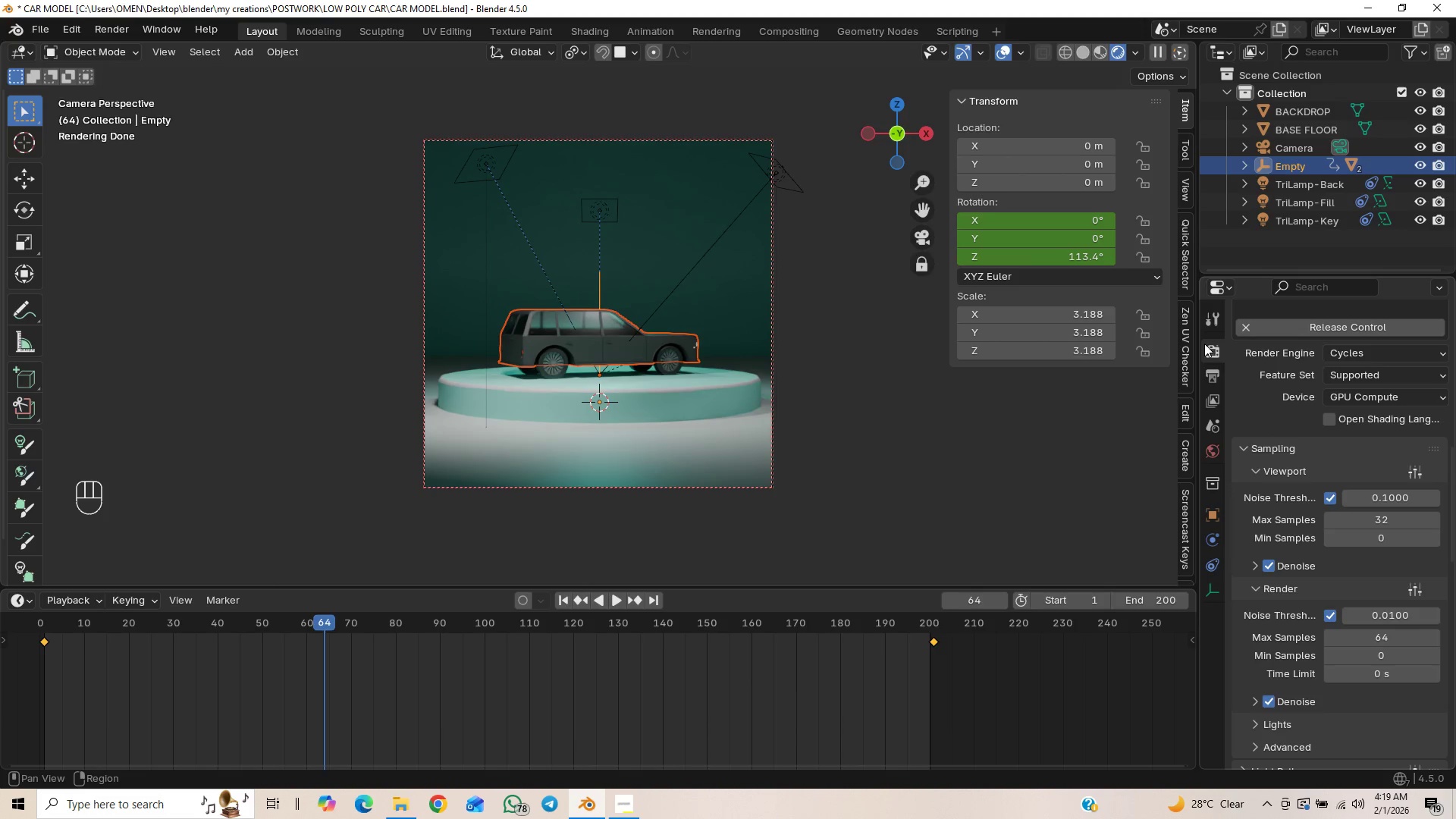 
wait(5.23)
 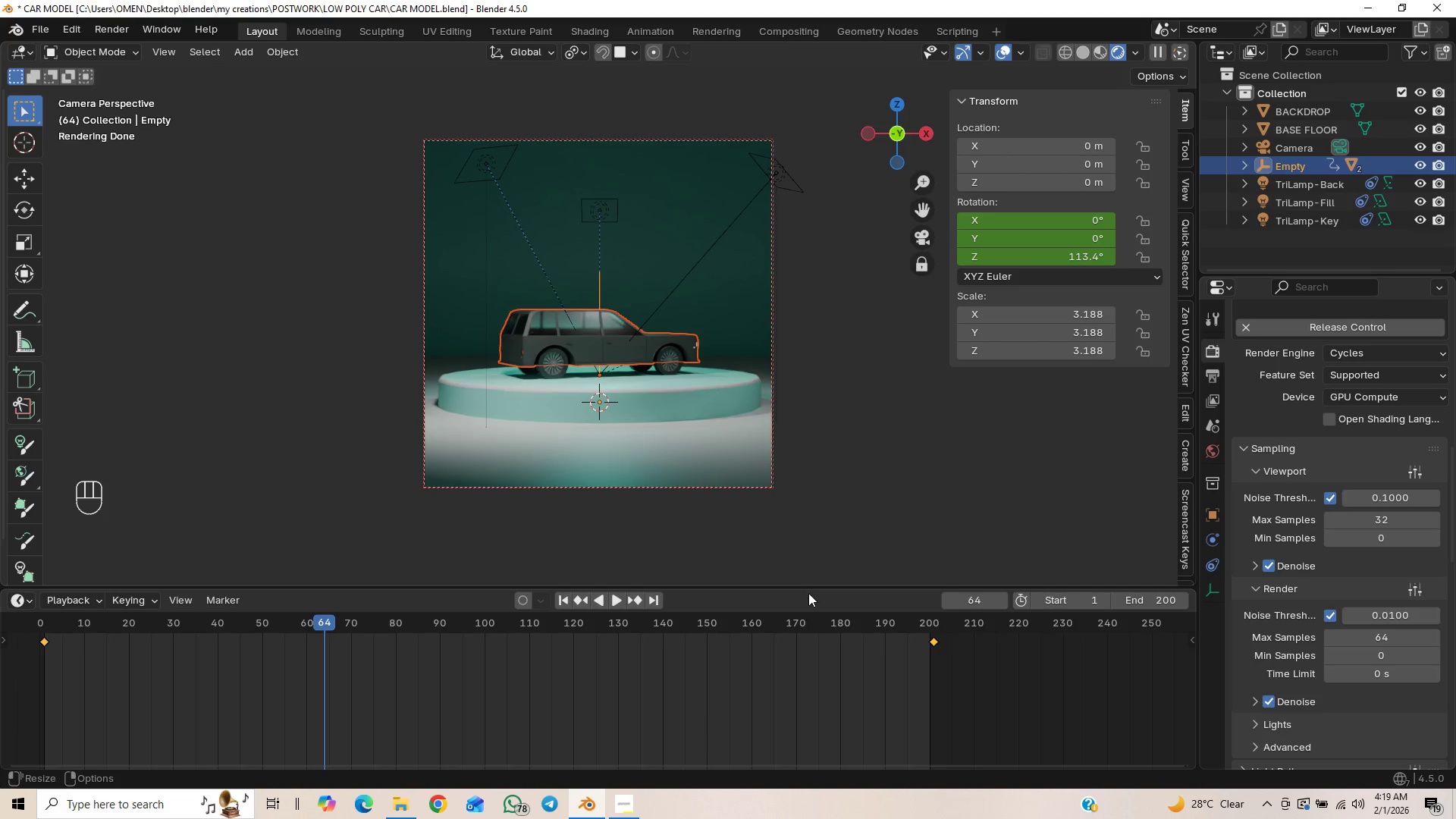 
left_click([1210, 372])
 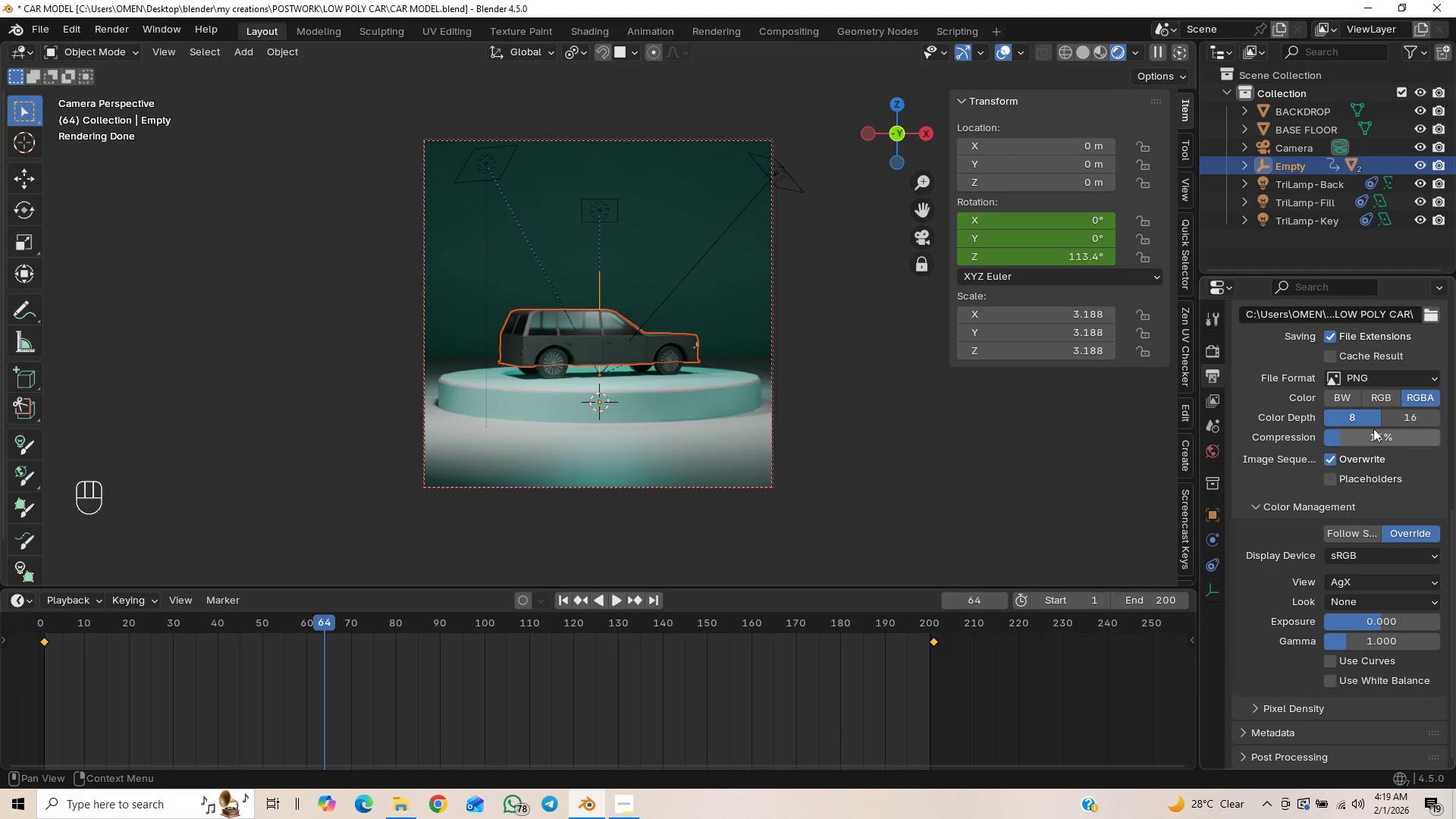 
left_click([1376, 383])
 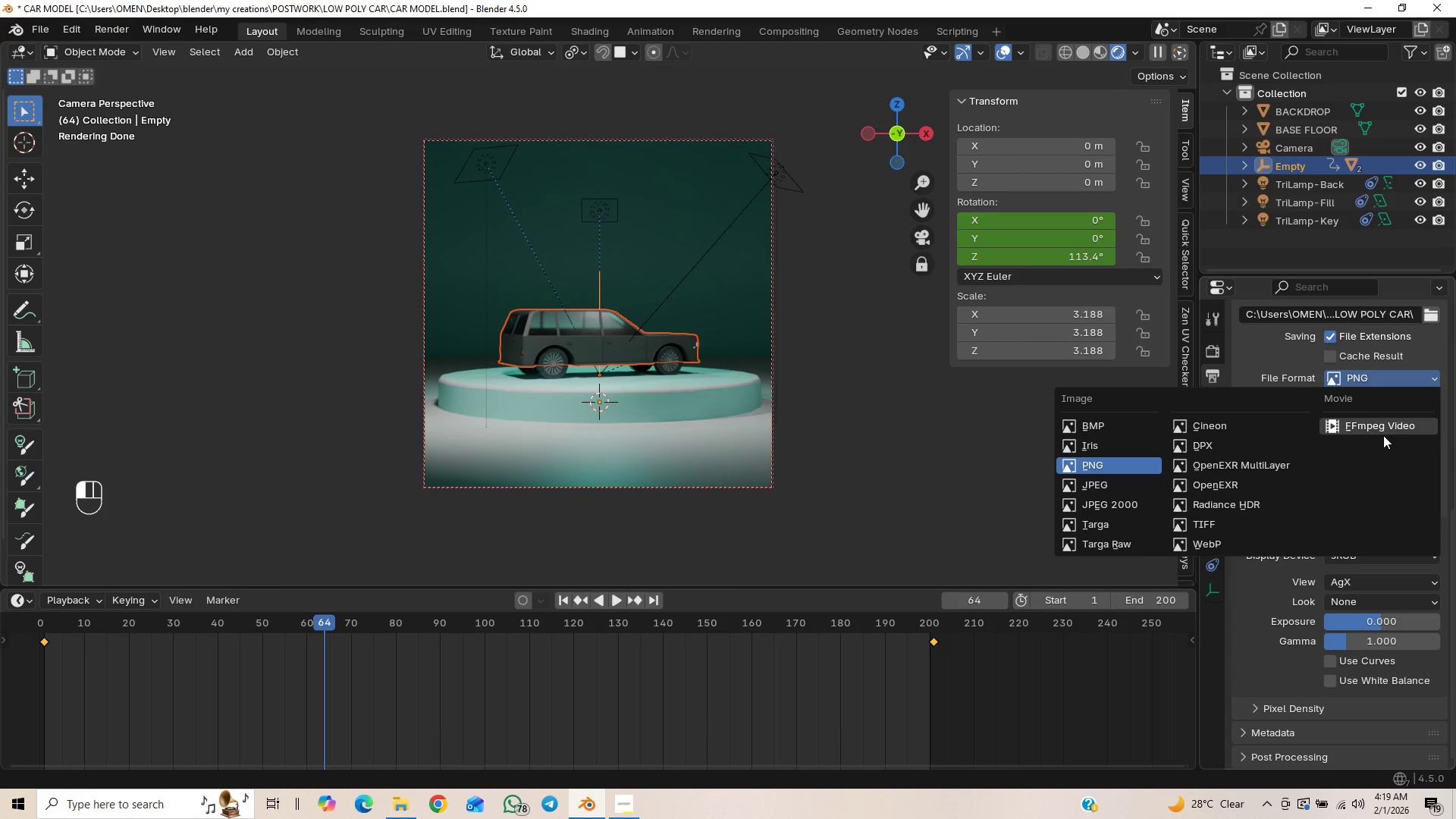 
wait(7.09)
 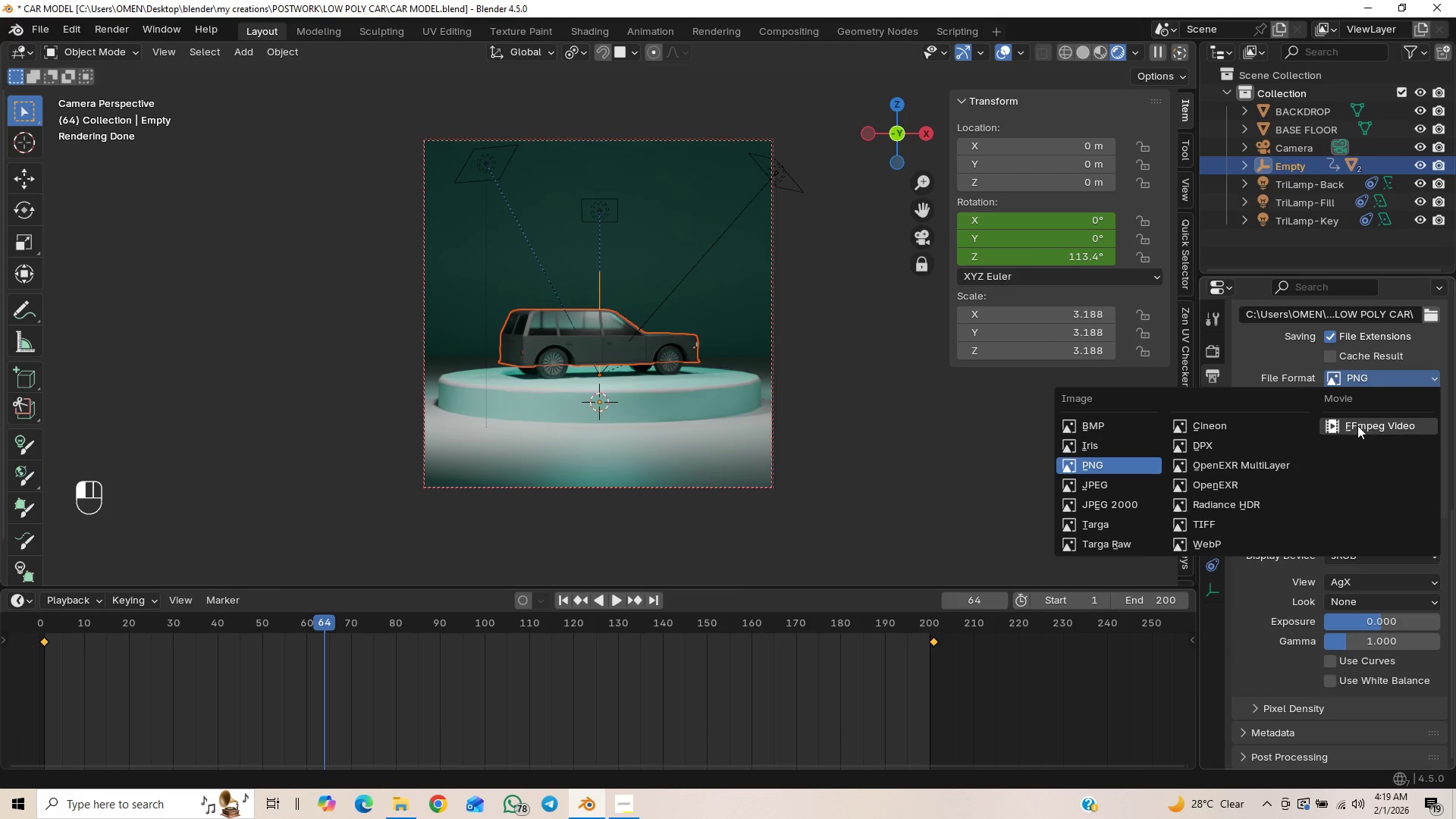 
left_click([1345, 426])
 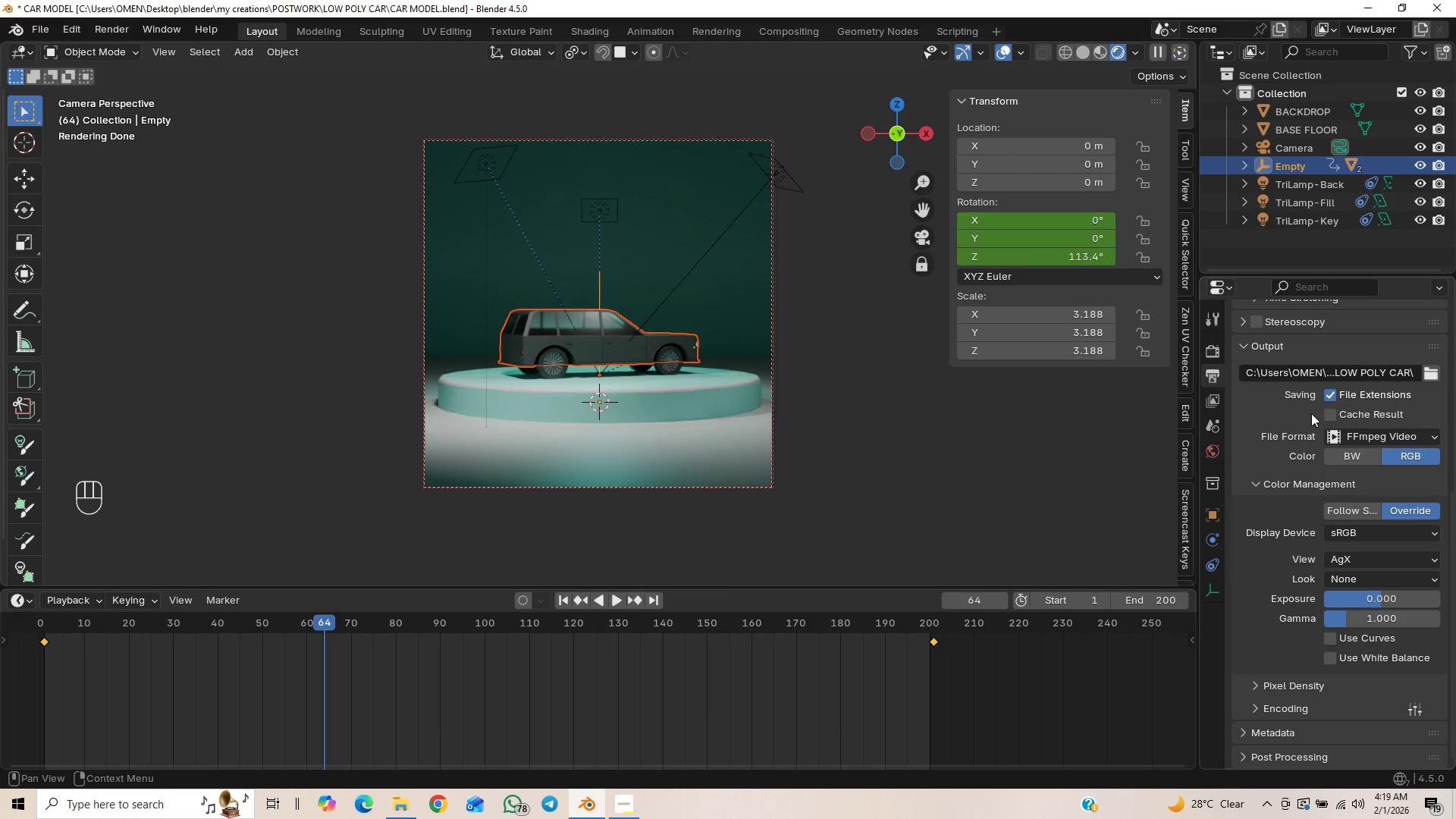 
mouse_move([1410, 392])
 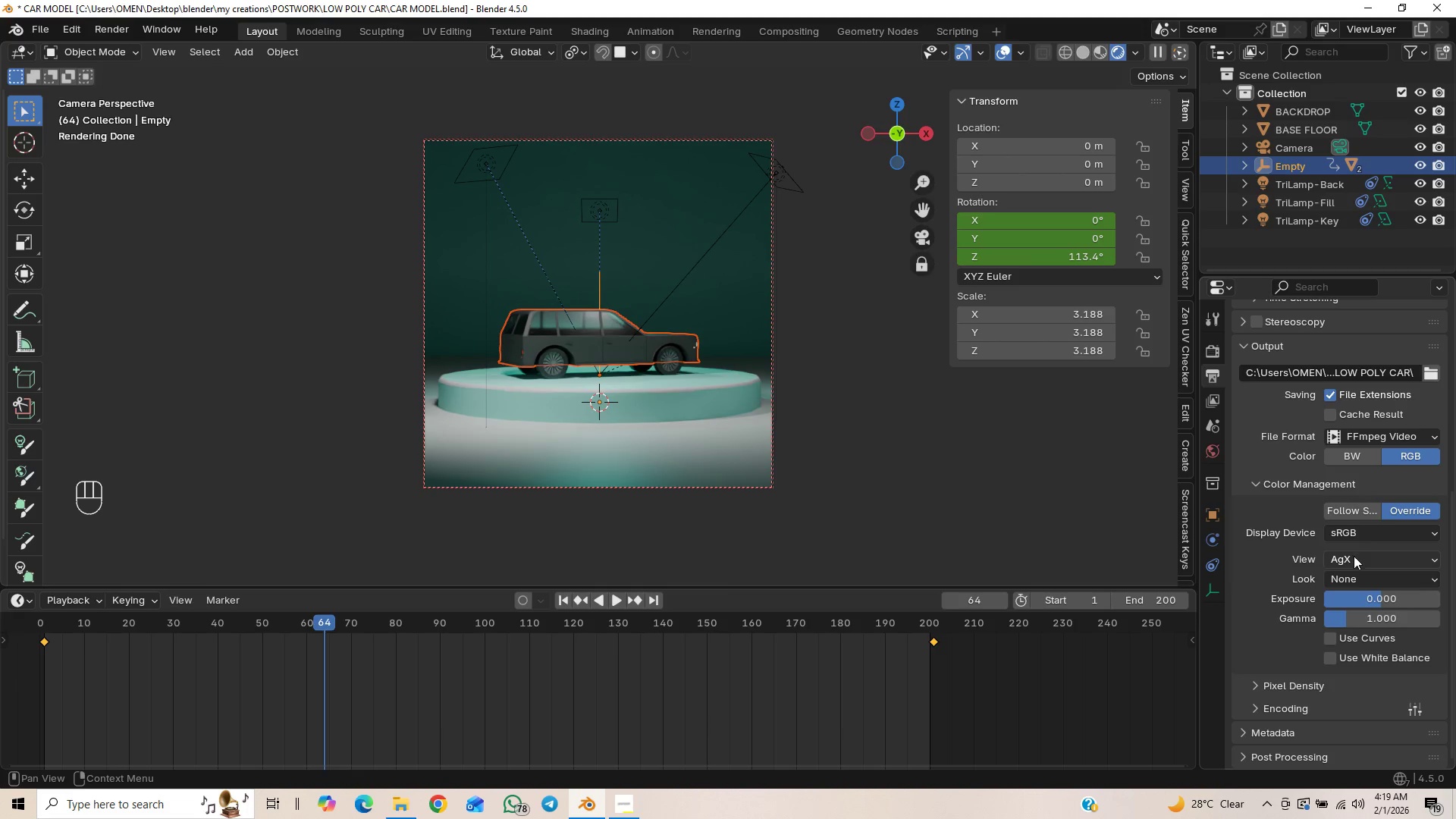 
scroll: coordinate [1344, 573], scroll_direction: down, amount: 2.0
 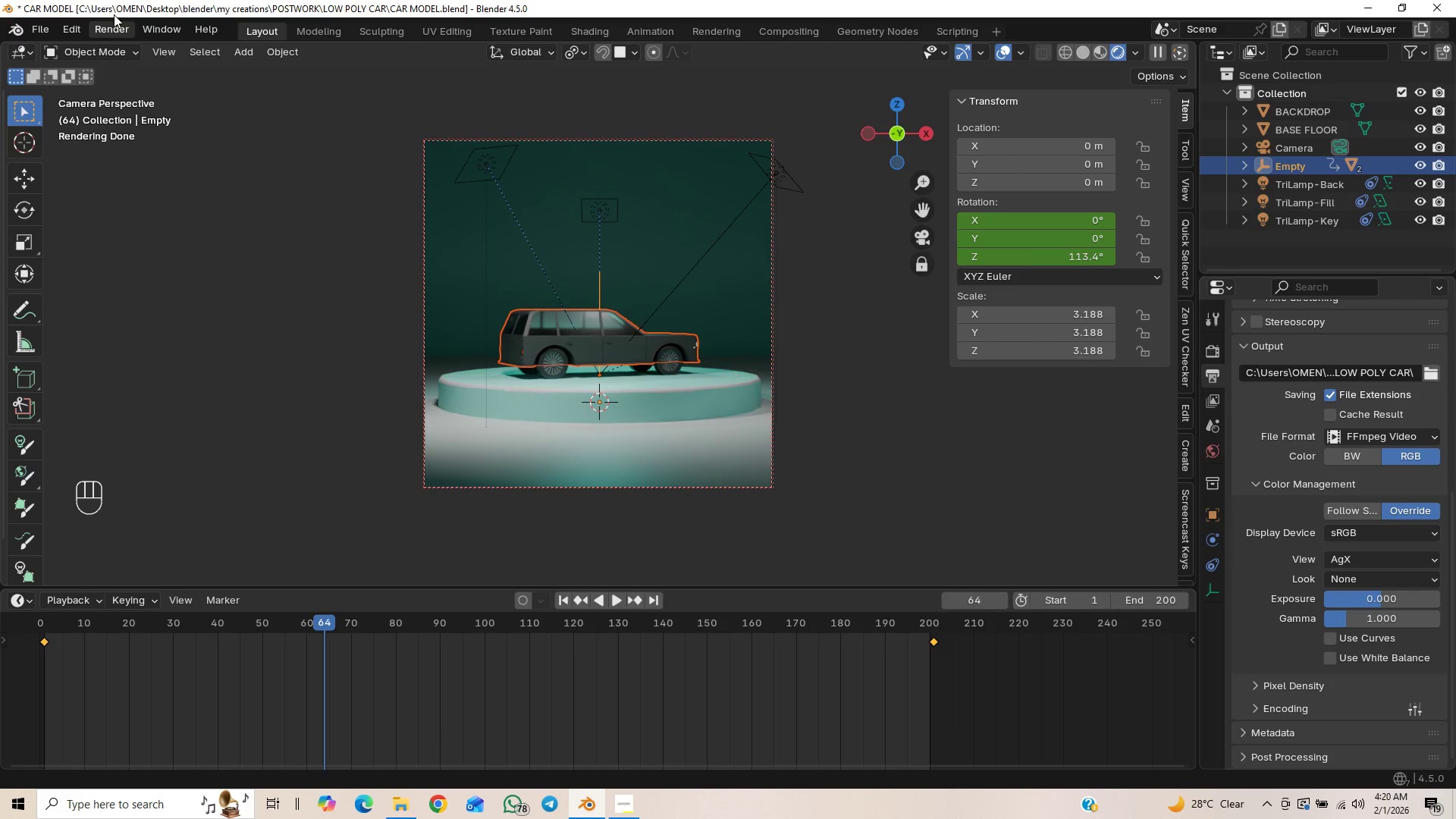 
left_click([110, 28])
 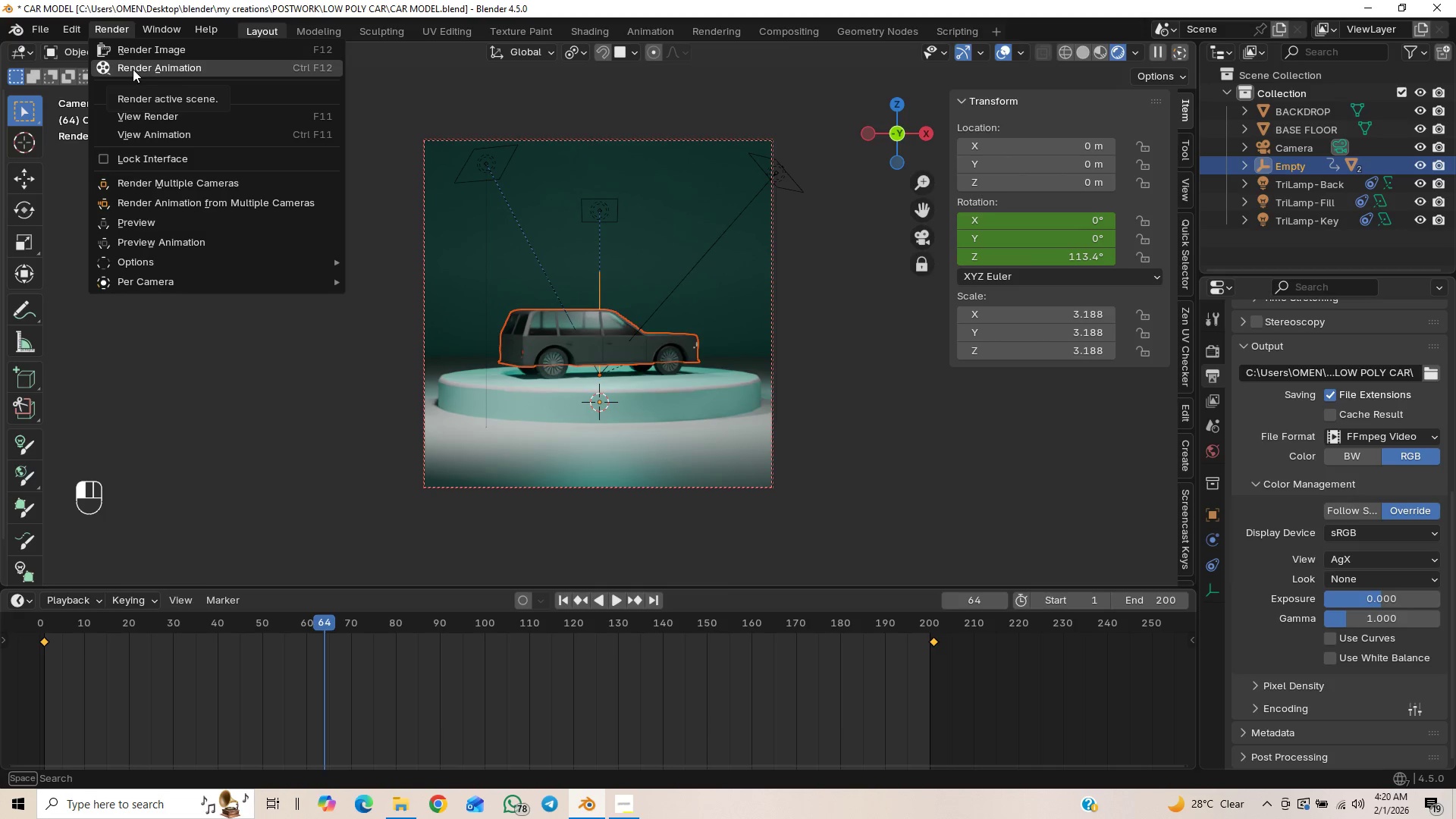 
left_click([133, 69])
 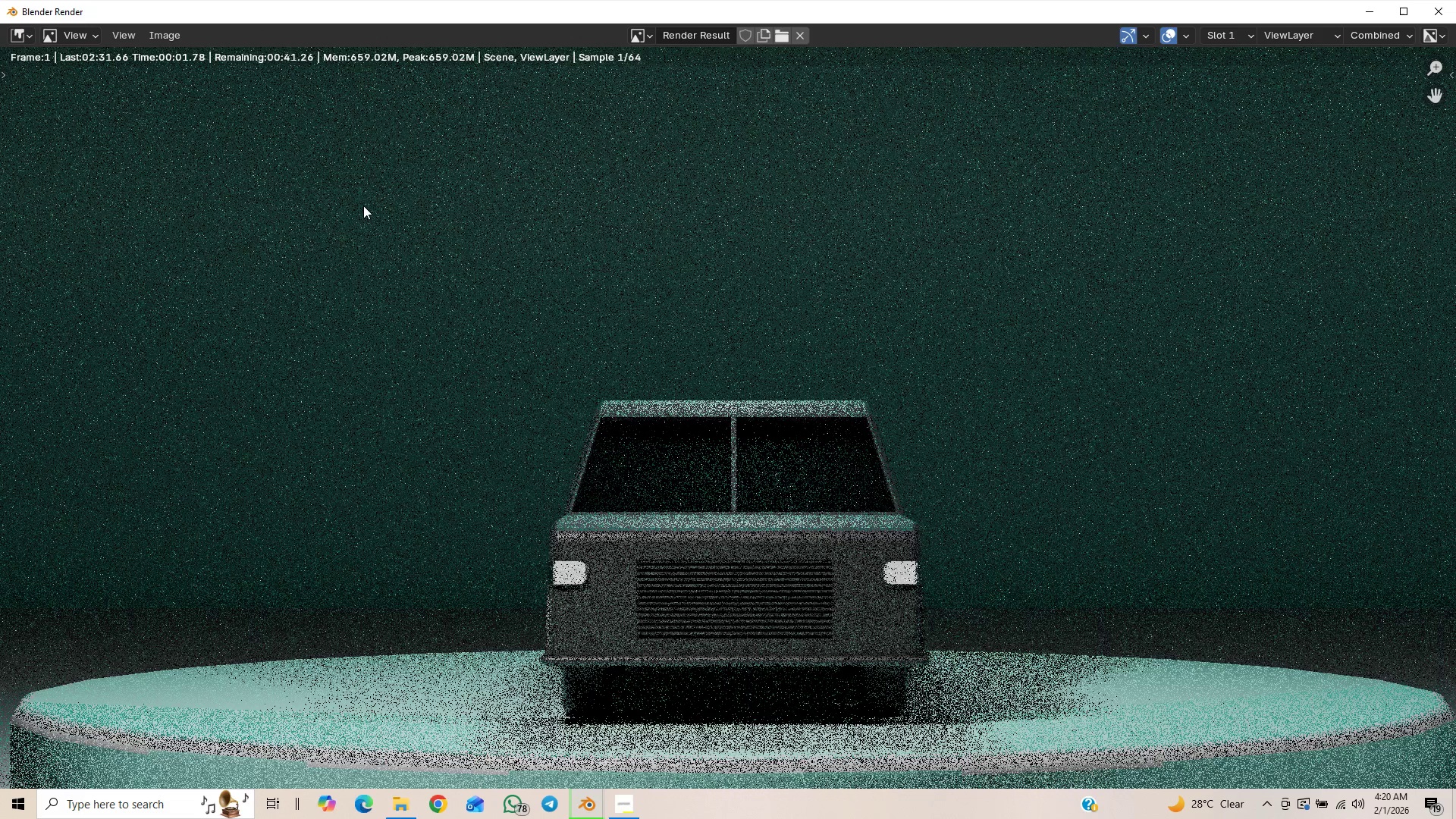 
scroll: coordinate [376, 220], scroll_direction: down, amount: 3.0
 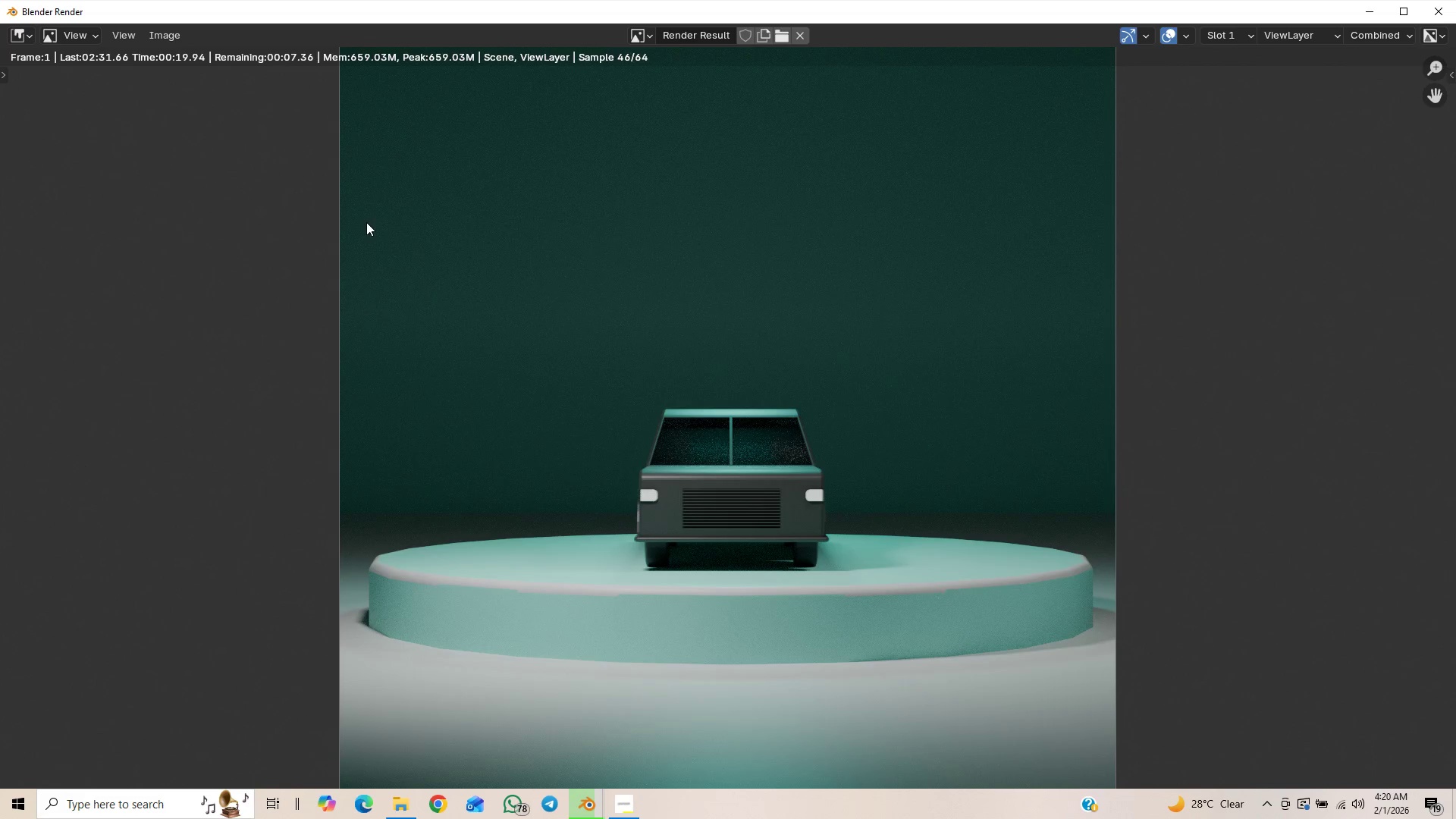 
wait(30.5)
 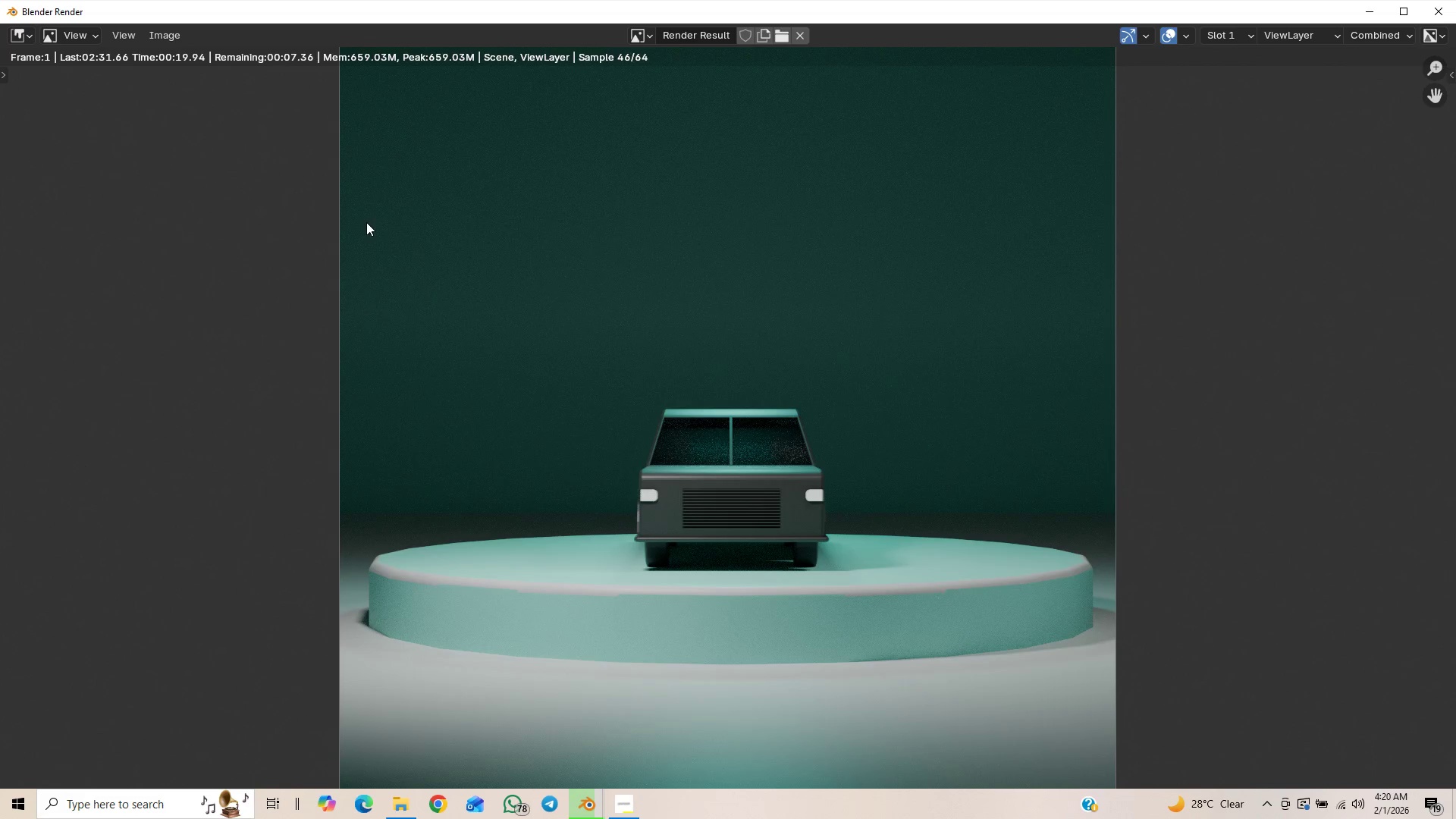 
scroll: coordinate [832, 610], scroll_direction: down, amount: 1.0
 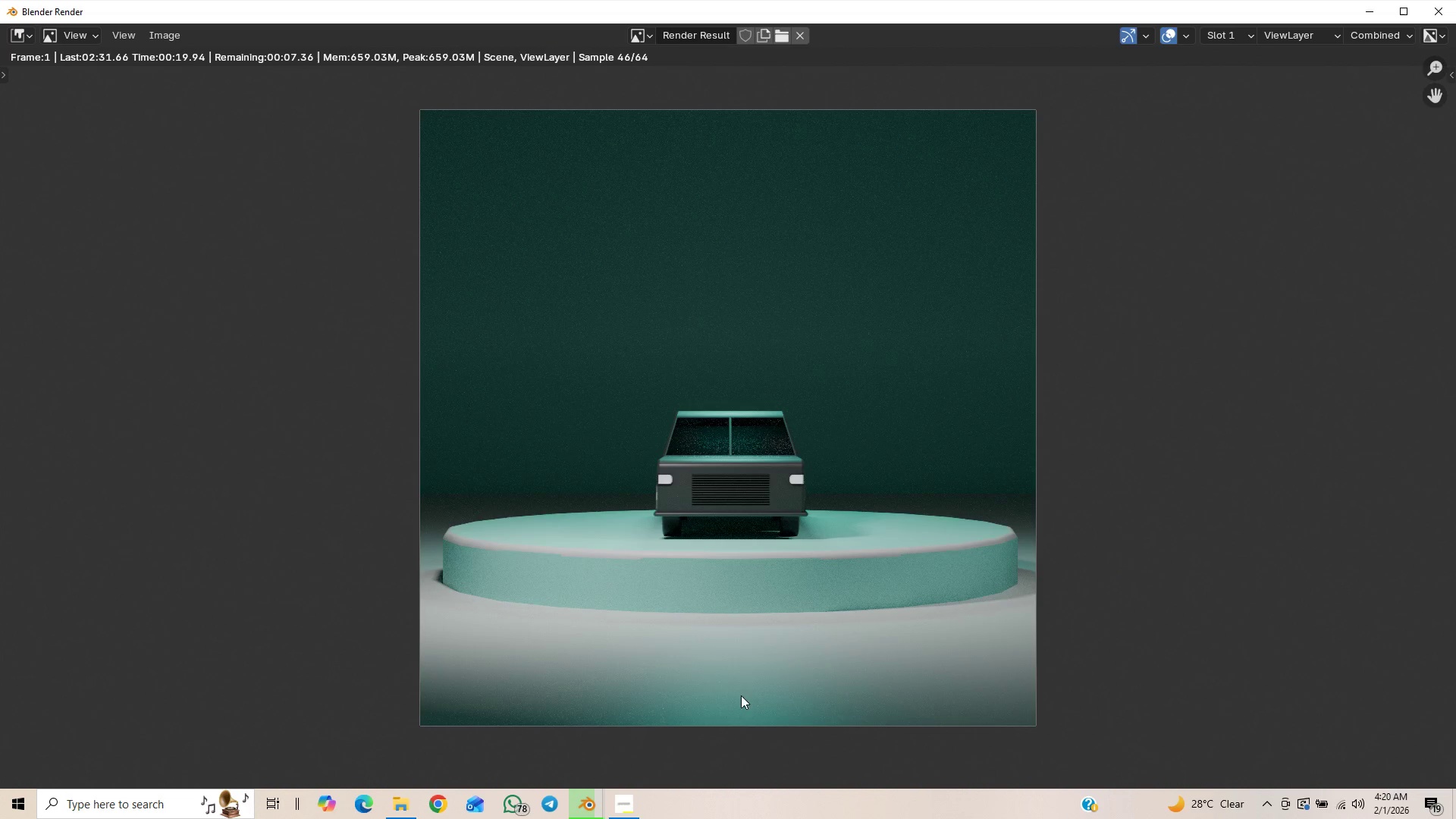 
left_click([622, 797])